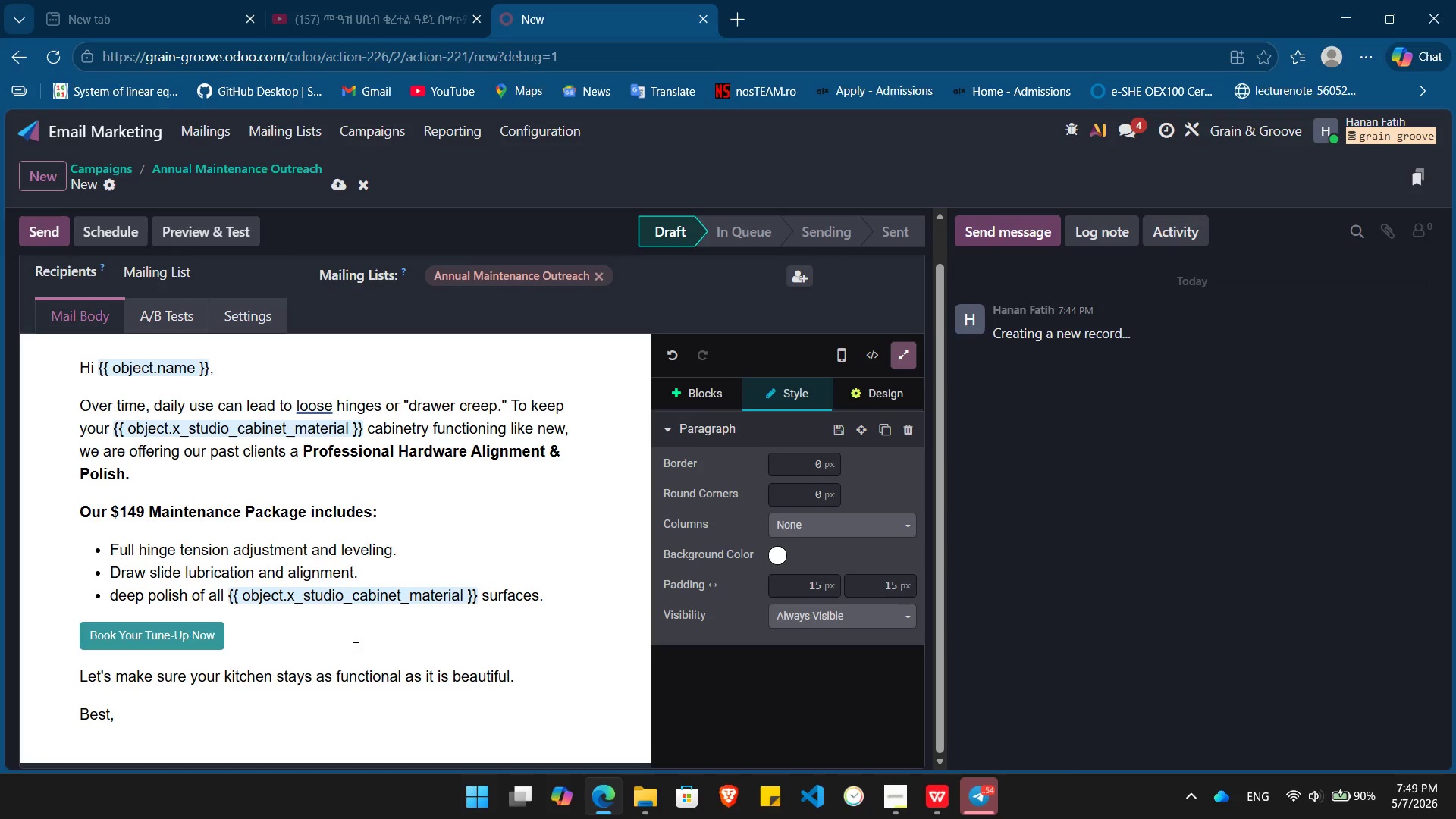 
key(Enter)
 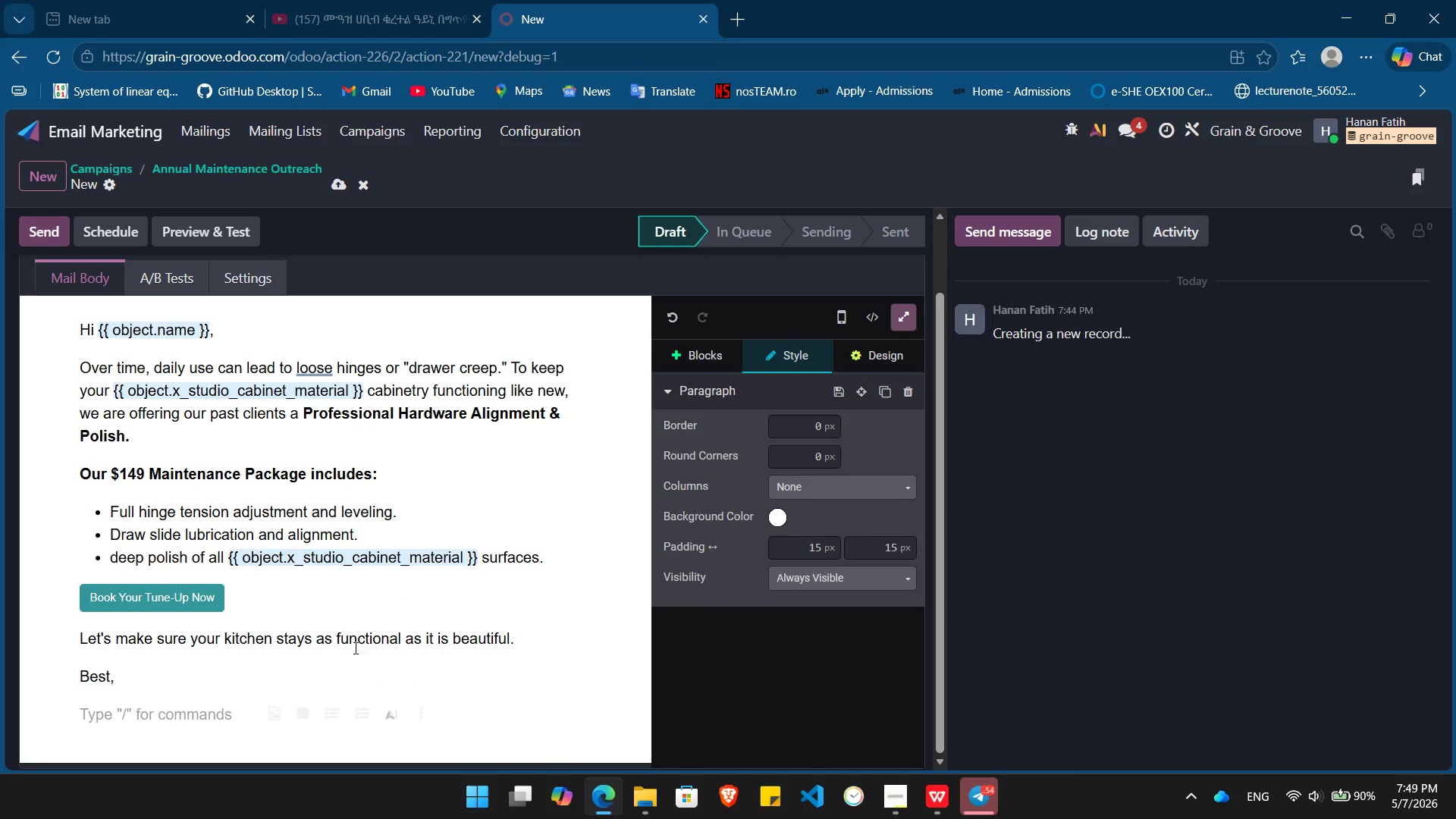 
type(F)
key(Backspace)
type(Grain & Groove)
 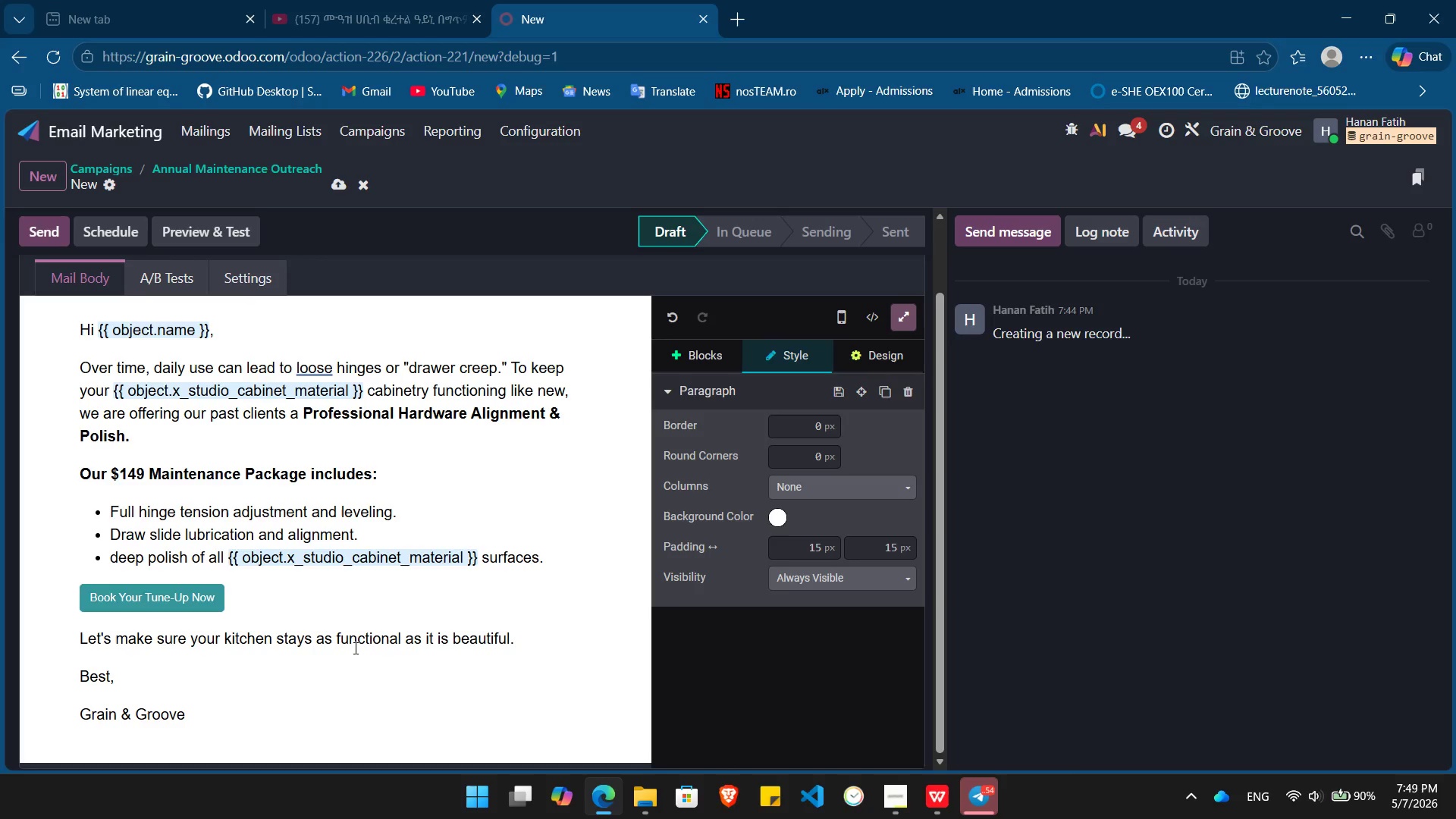 
hold_key(key=ArrowLeft, duration=0.78)
 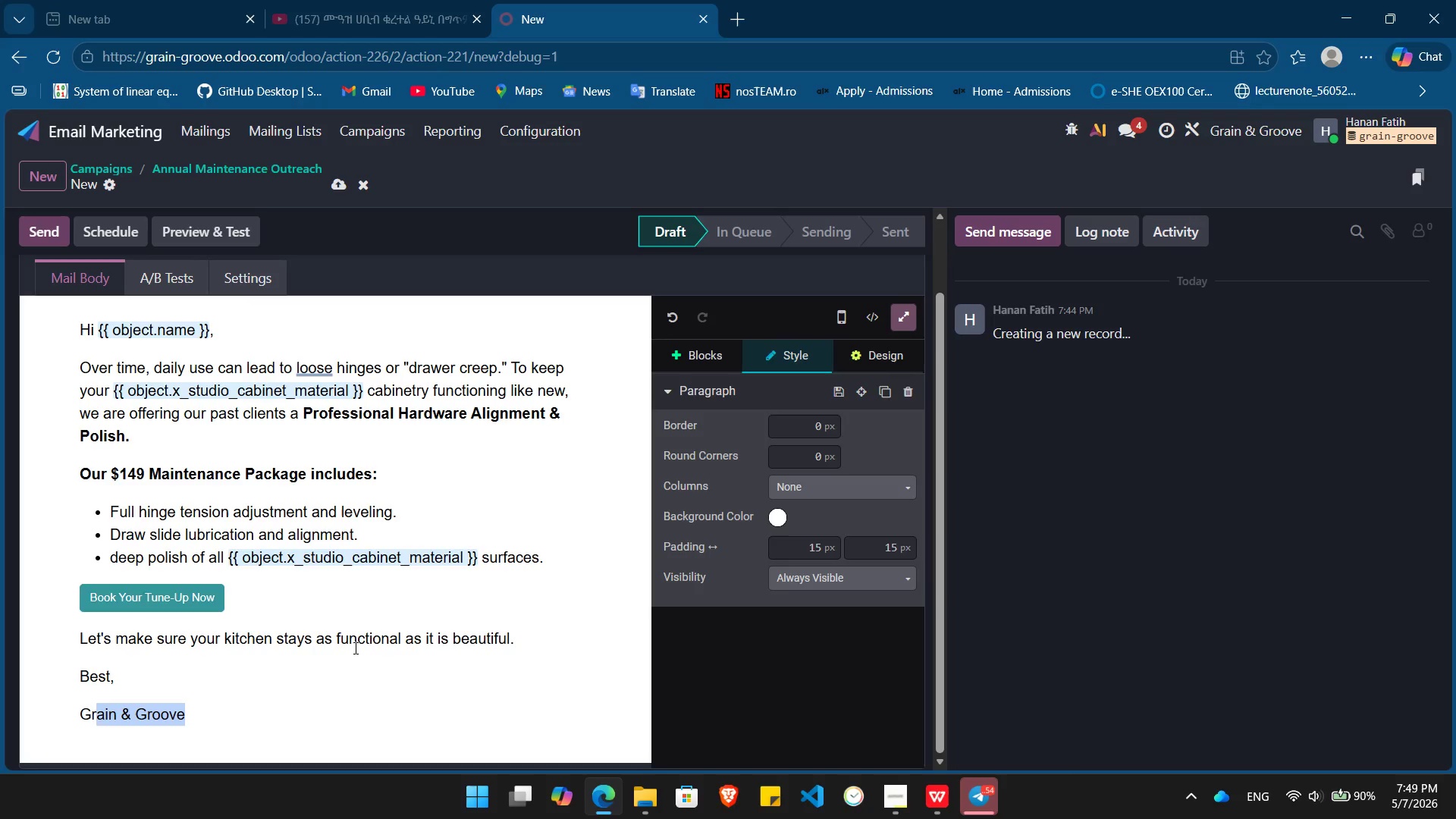 
key(Shift+ArrowLeft)
 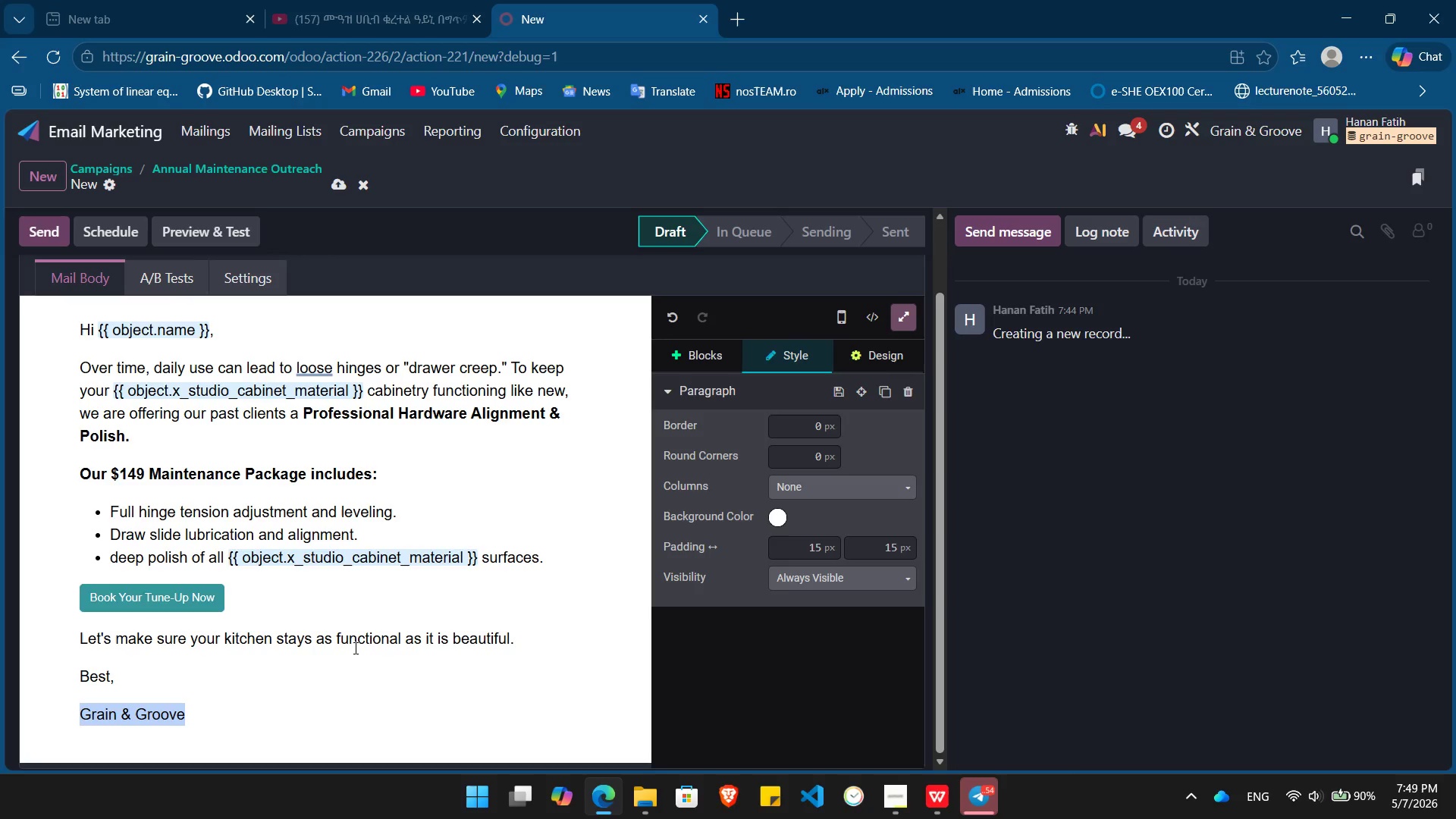 
key(Shift+ArrowLeft)
 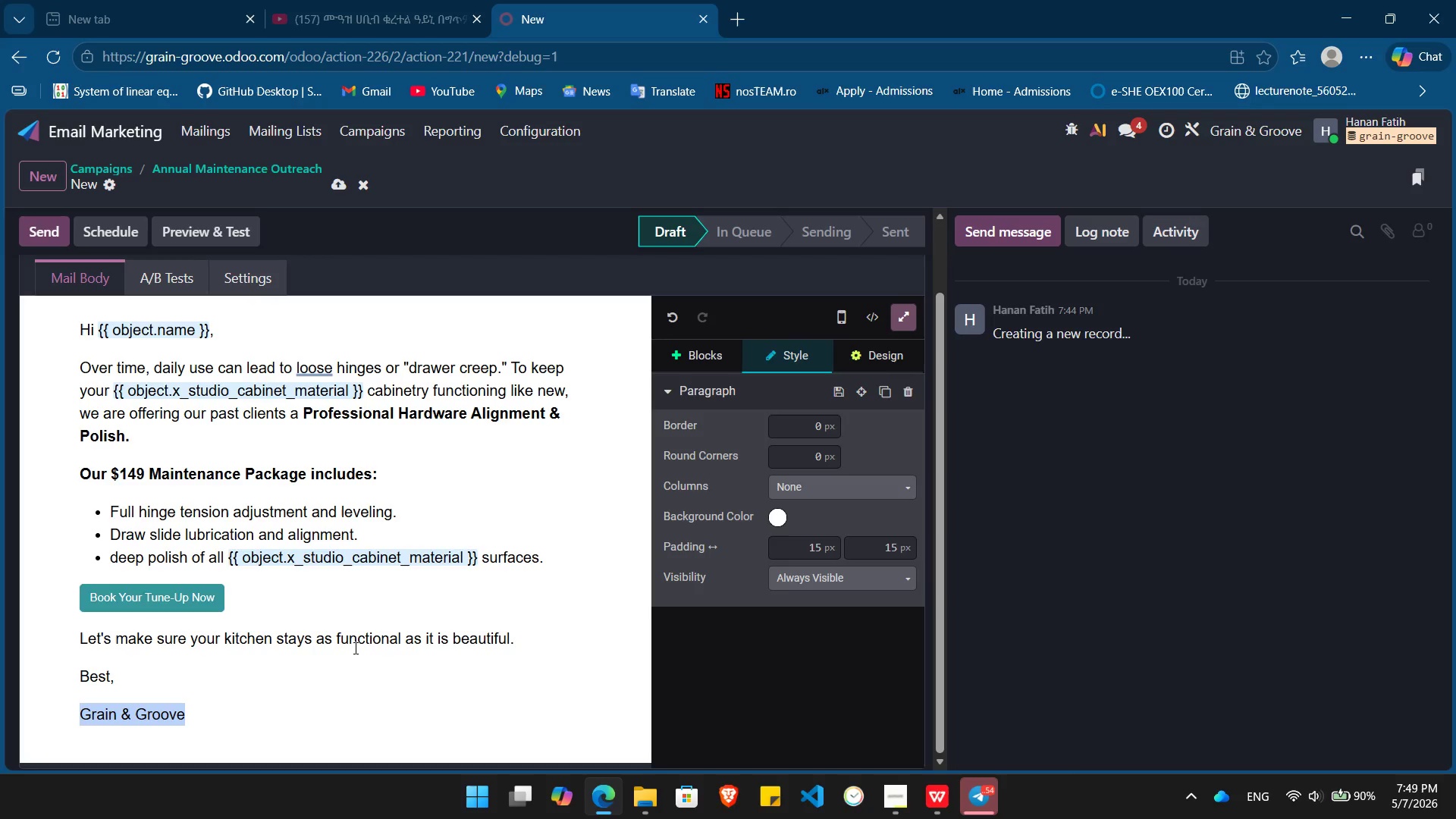 
key(Shift+ArrowLeft)
 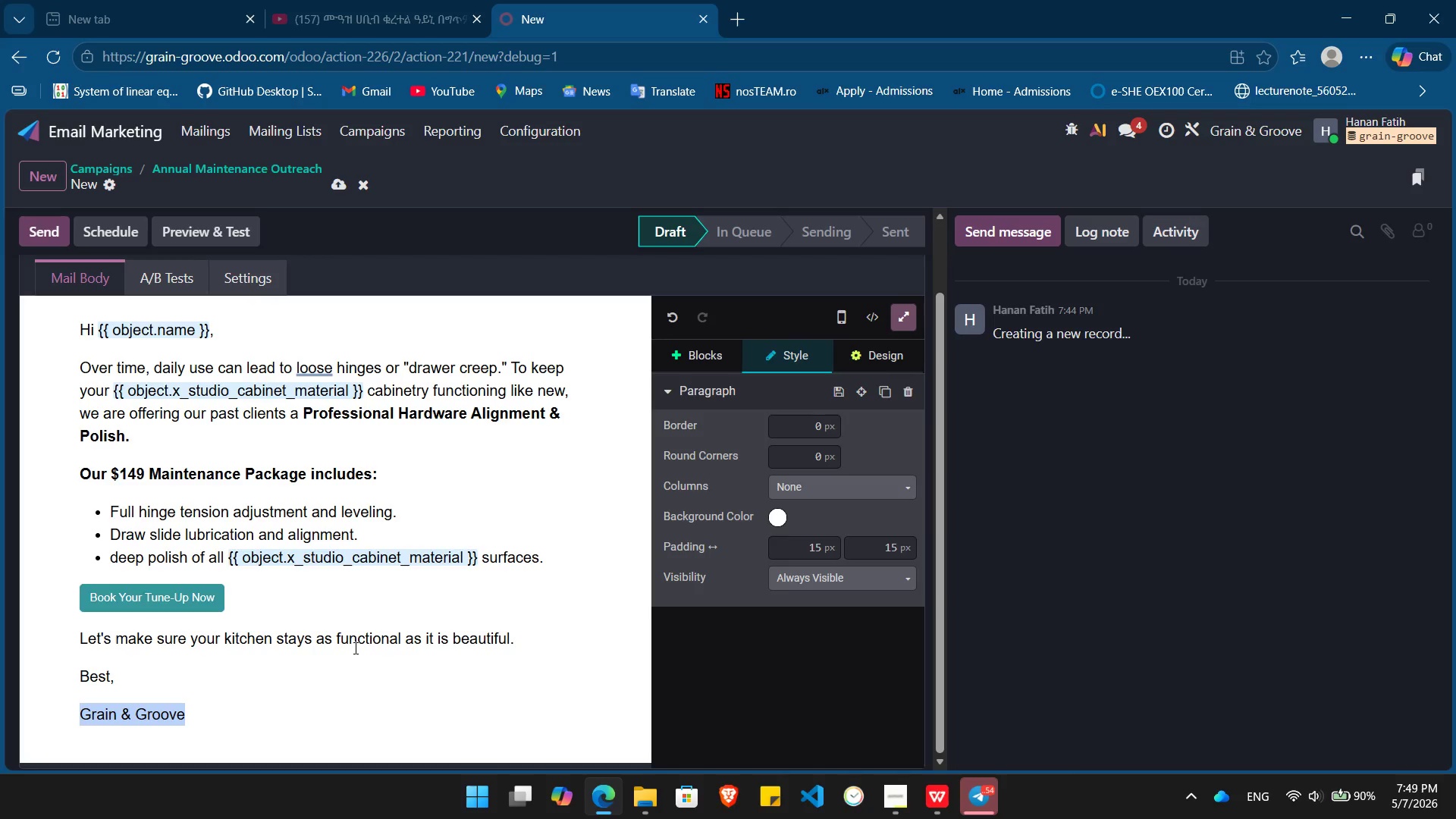 
key(Shift+ArrowLeft)
 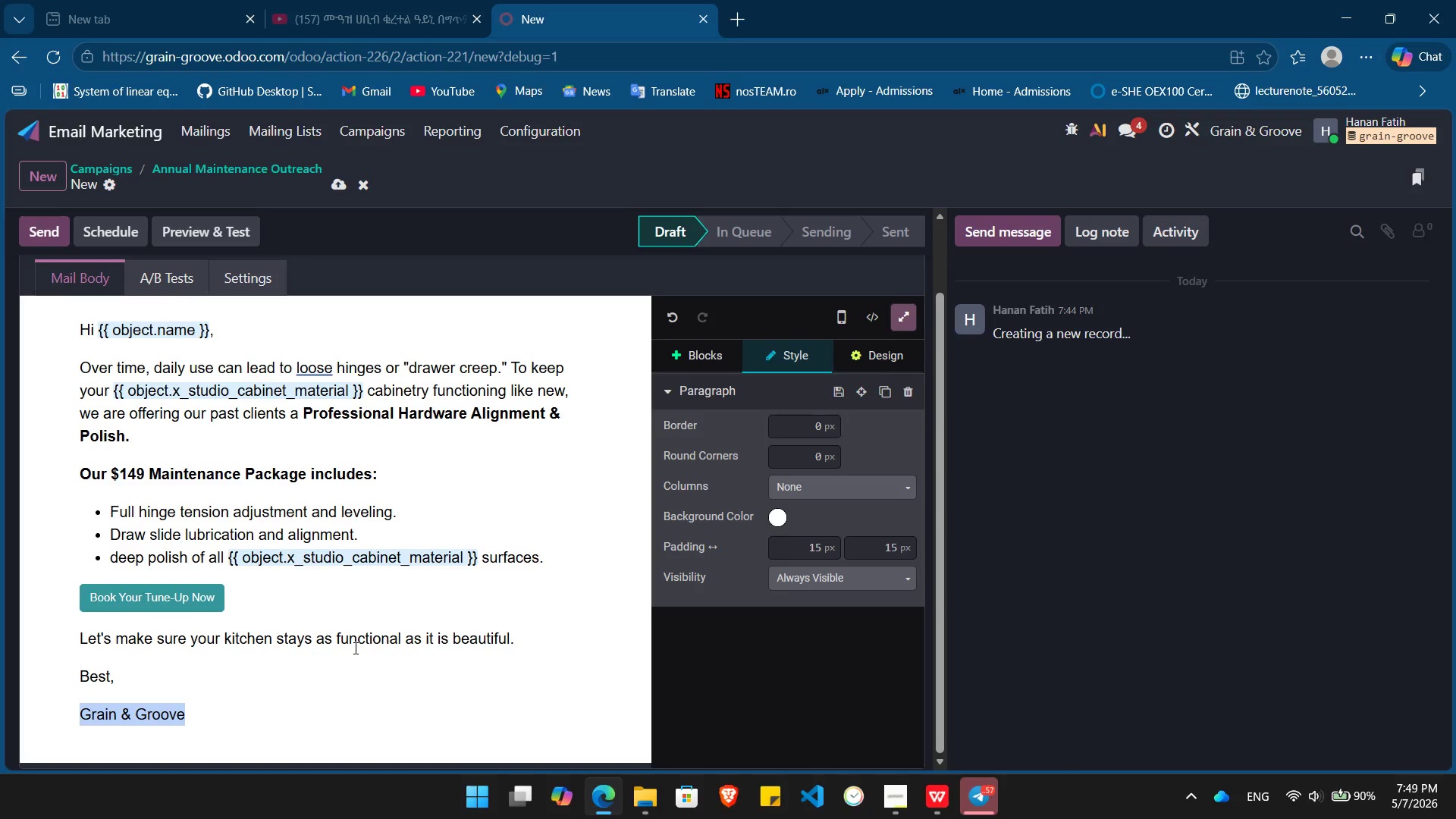 
key(Control+ControlLeft)
 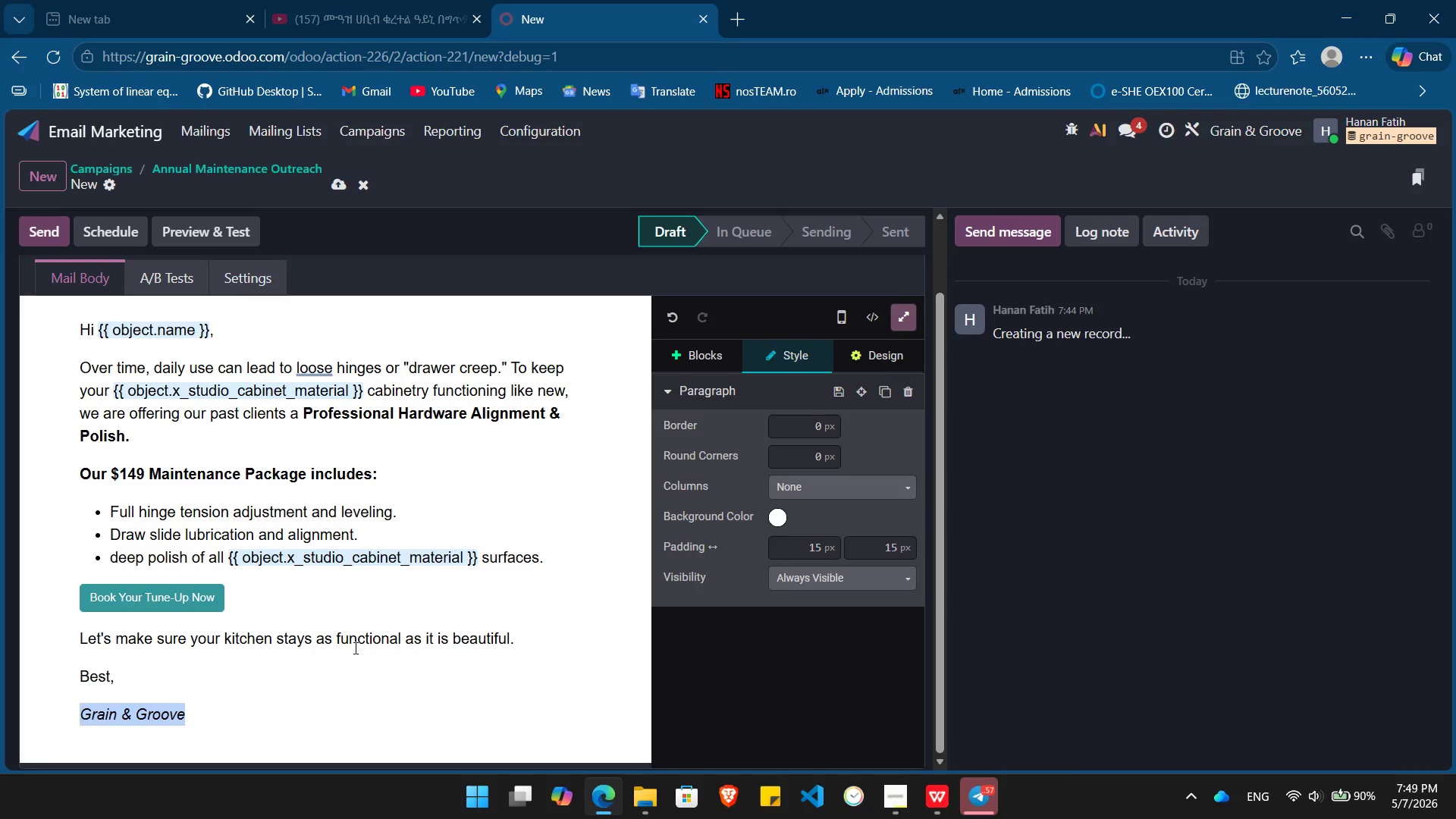 
key(Control+I)
 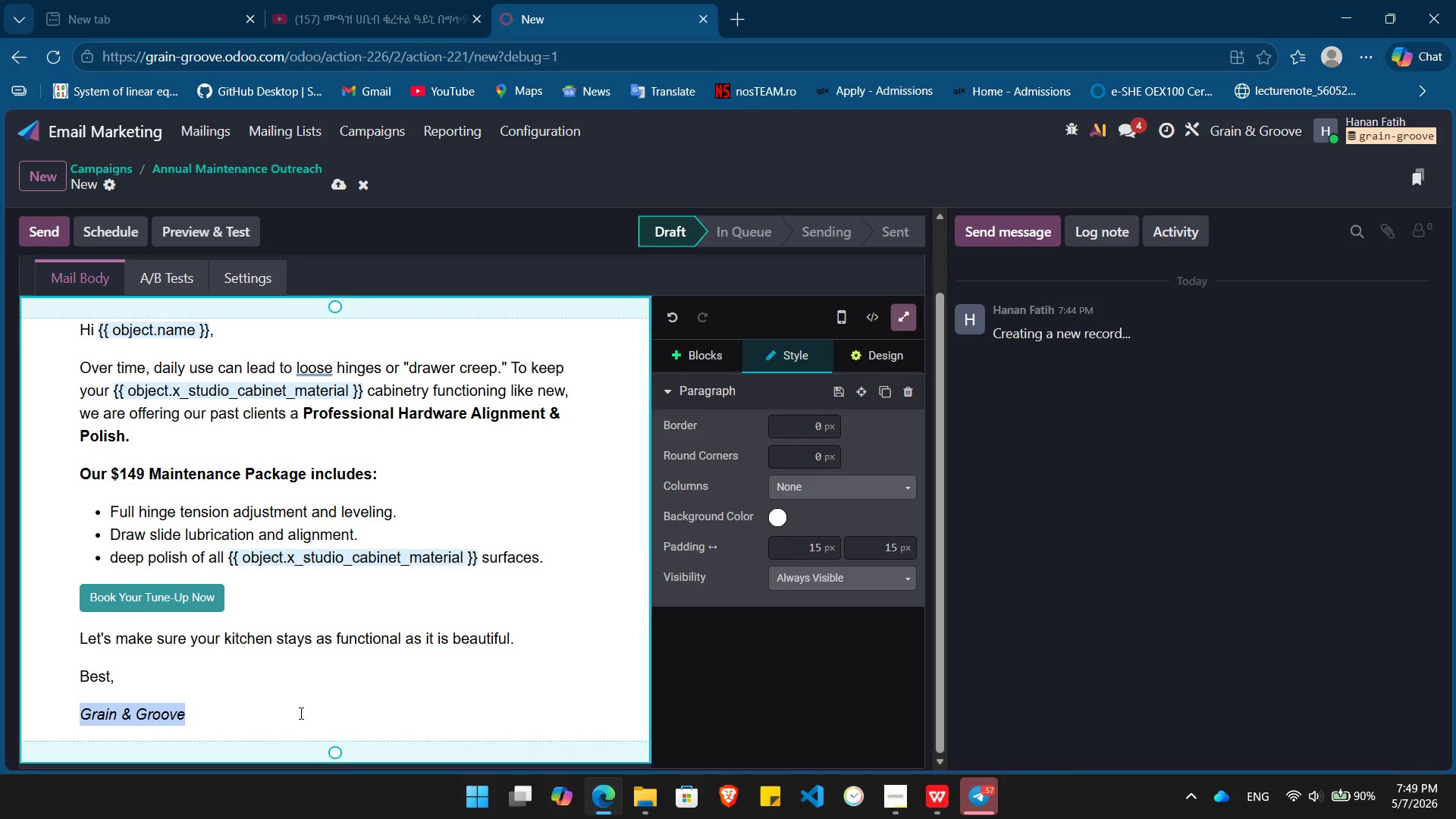 
left_click([300, 713])
 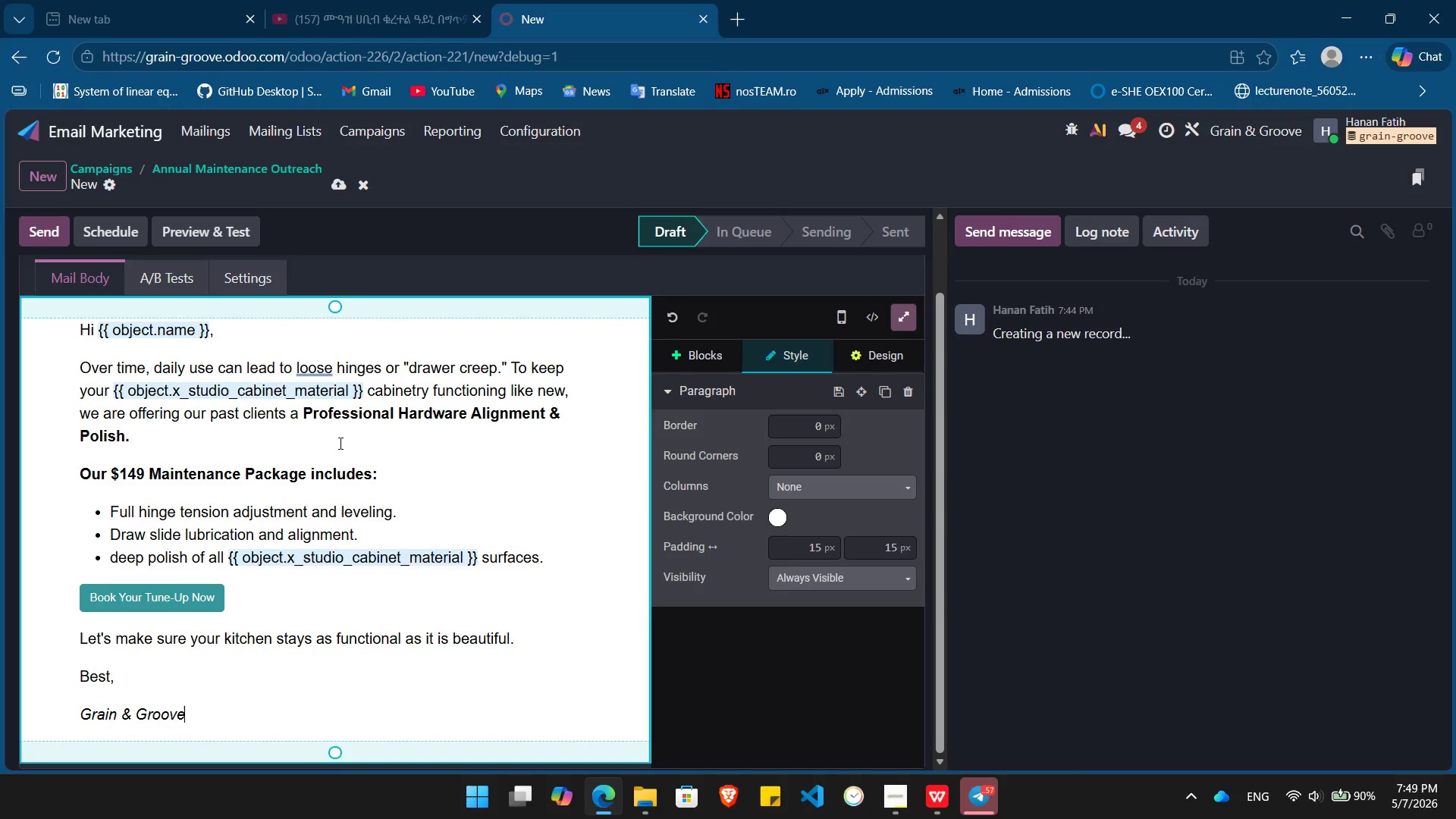 
wait(5.78)
 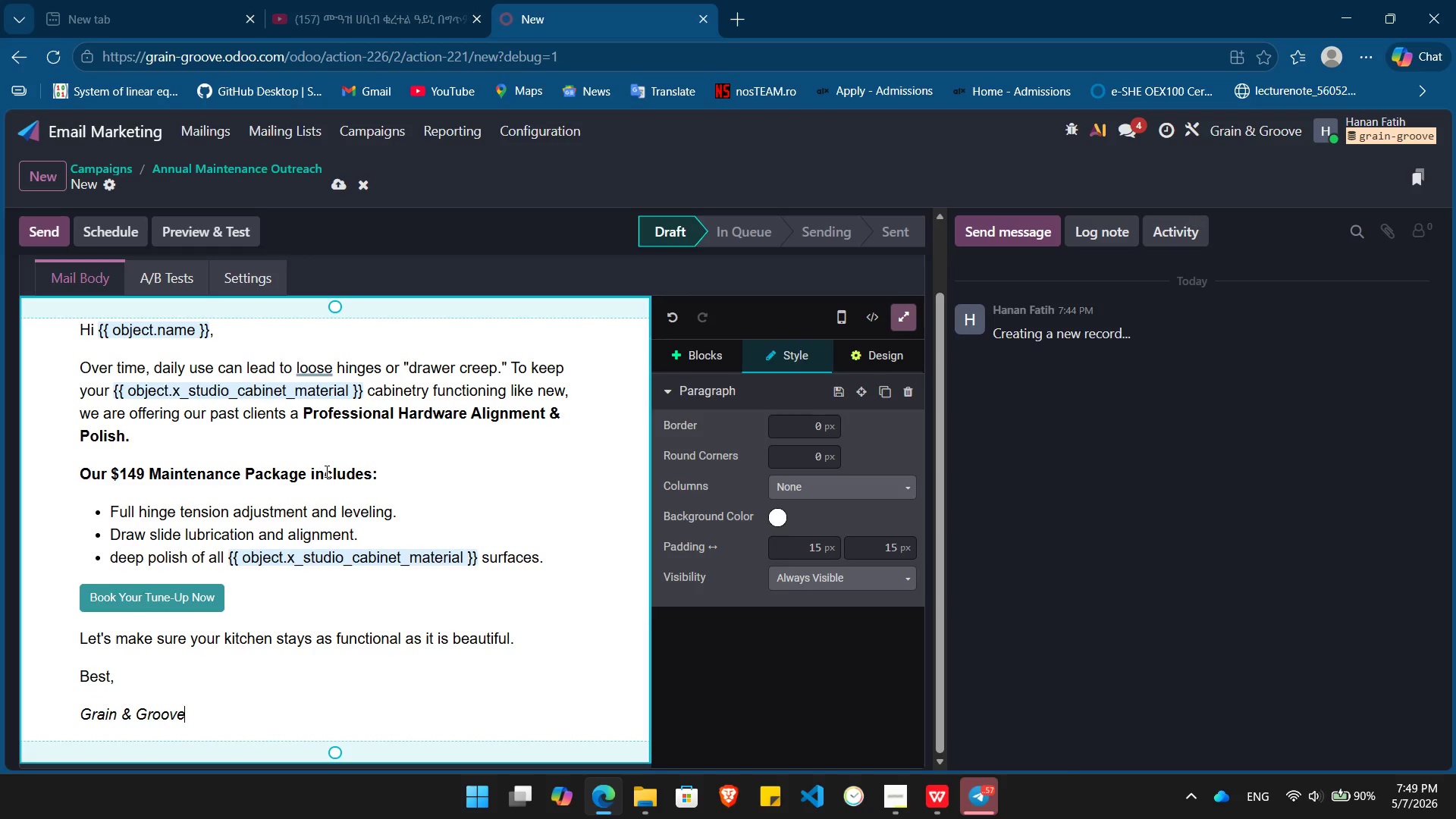 
left_click([317, 366])
 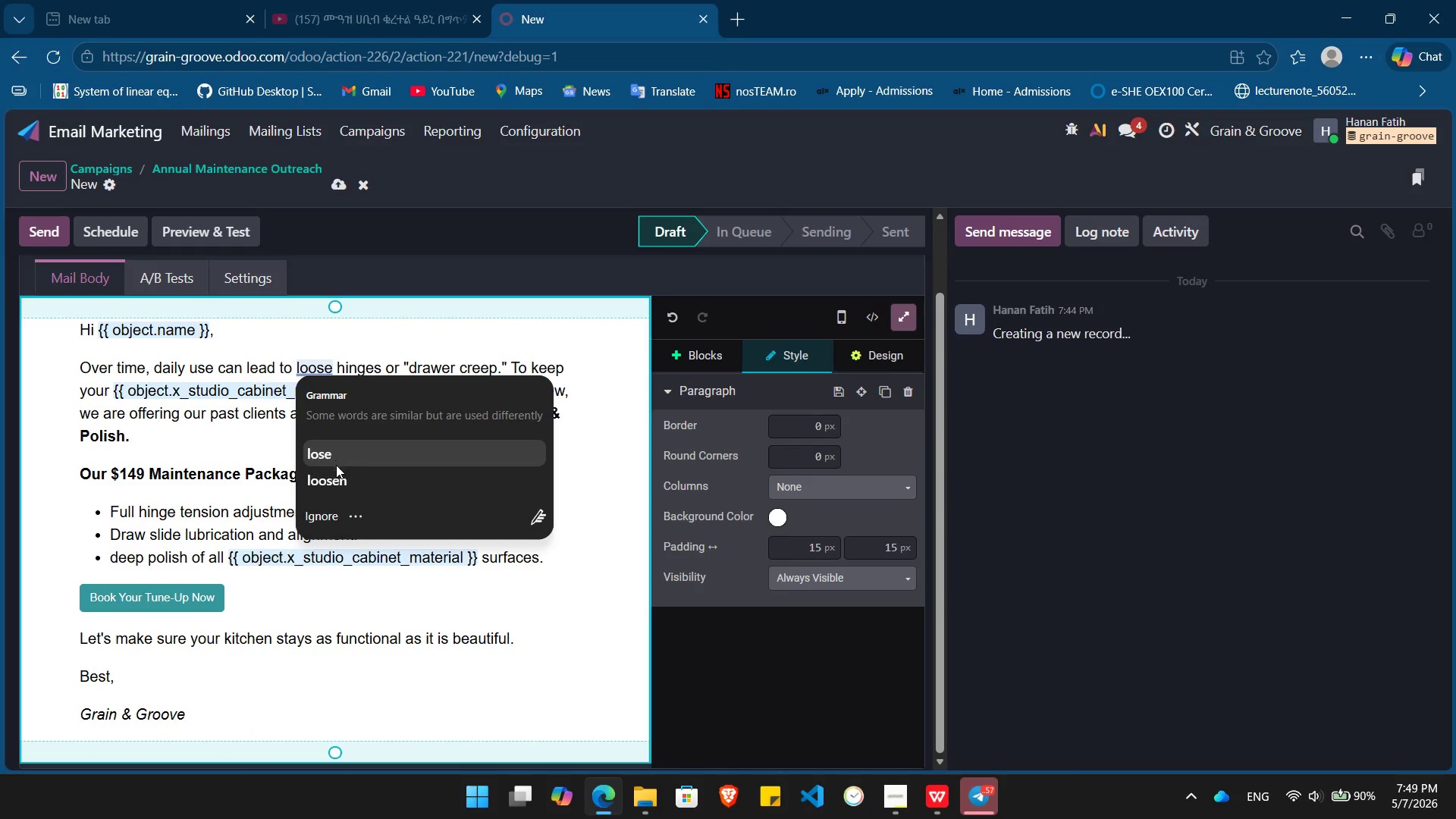 
left_click([338, 480])
 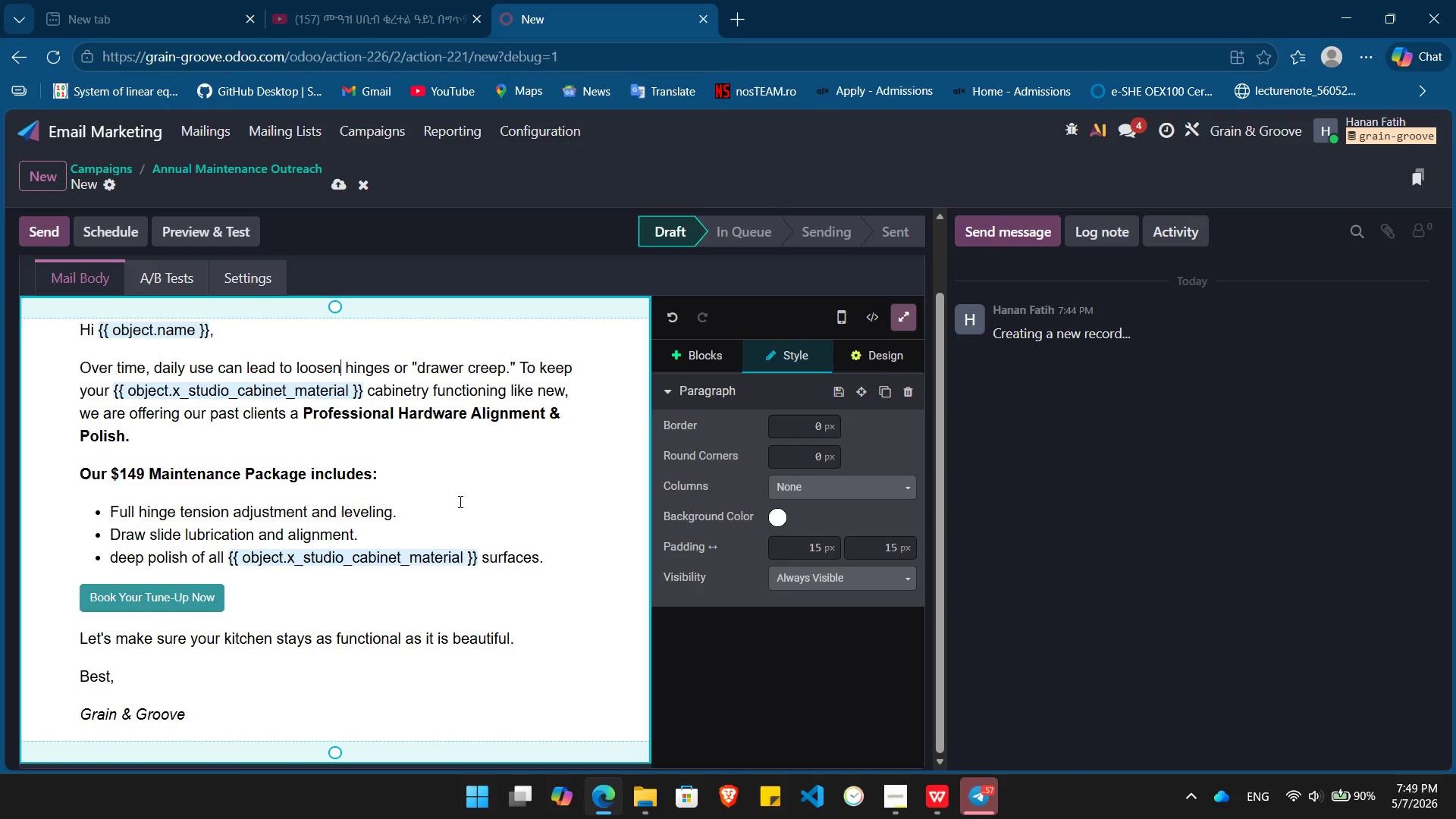 
left_click([459, 501])
 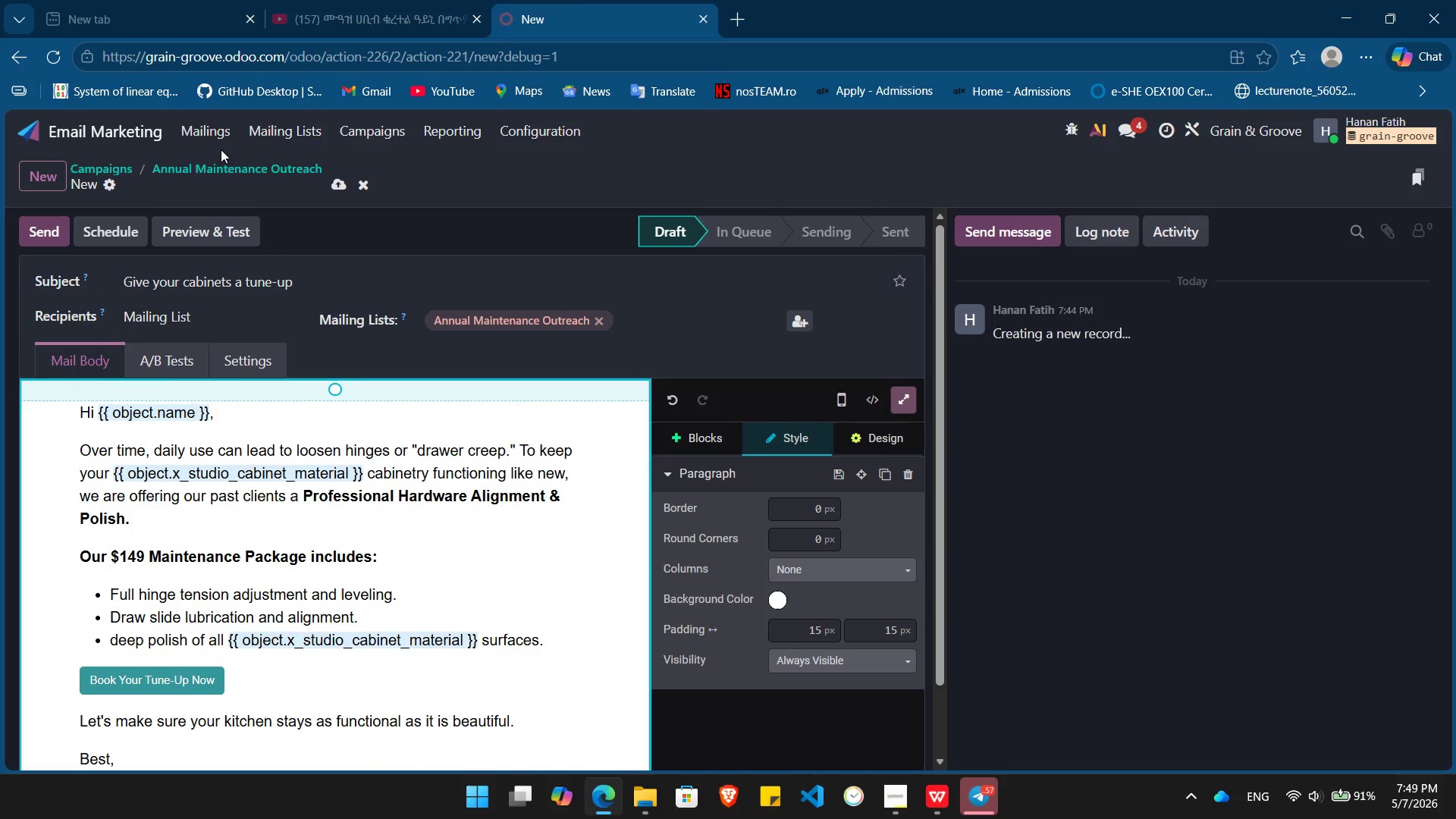 
left_click([253, 169])
 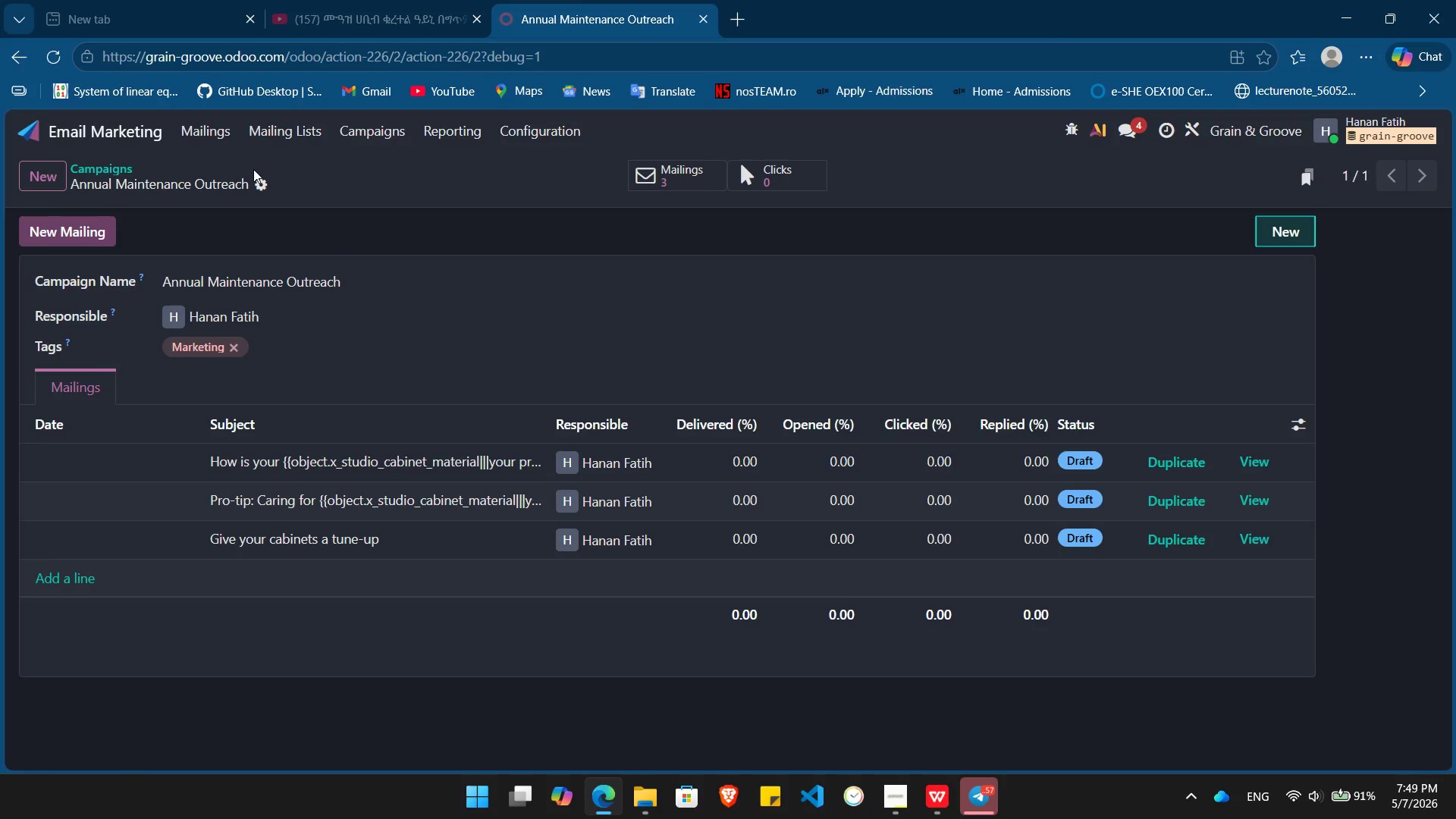 
wait(8.52)
 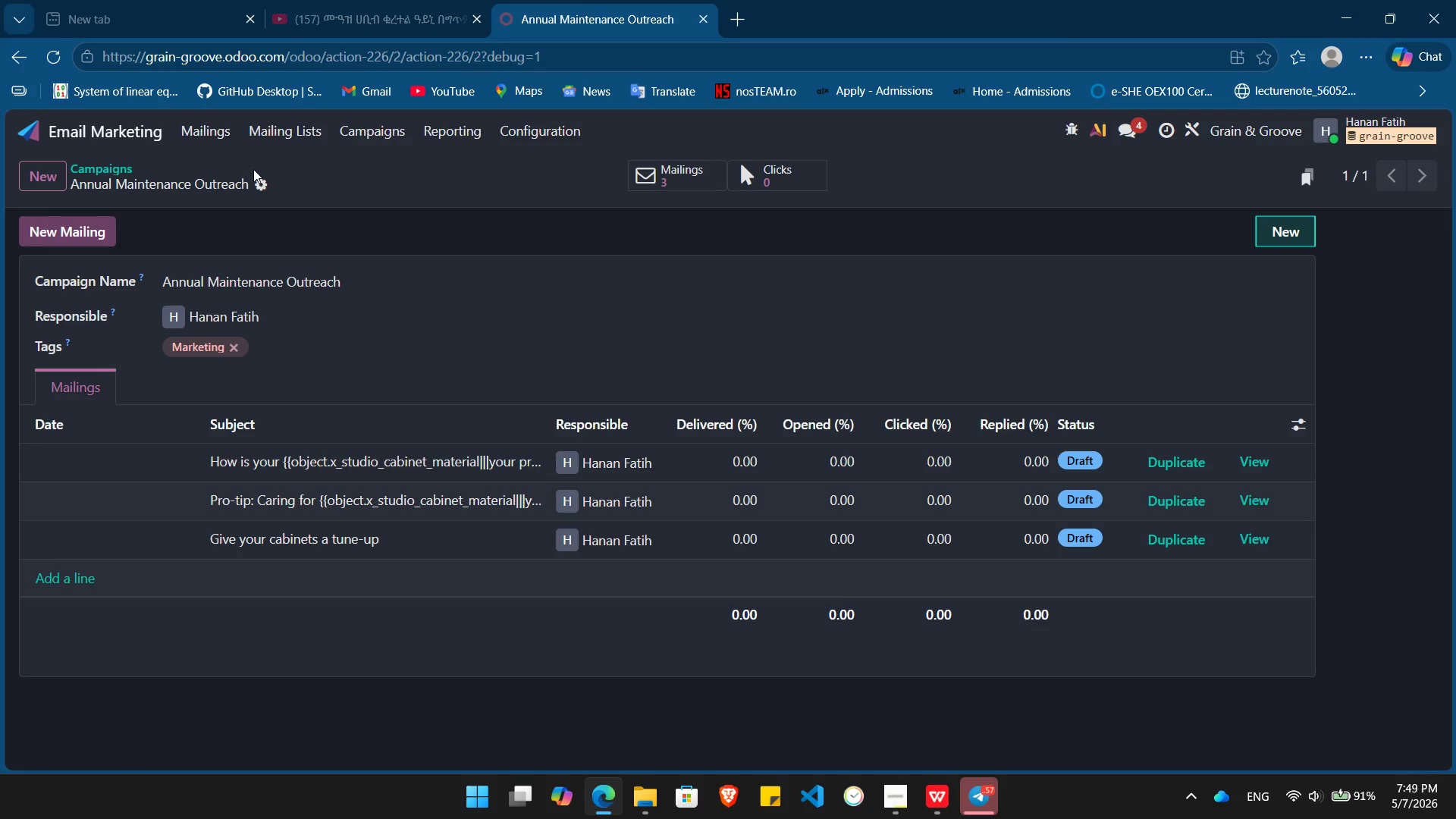 
left_click([212, 130])
 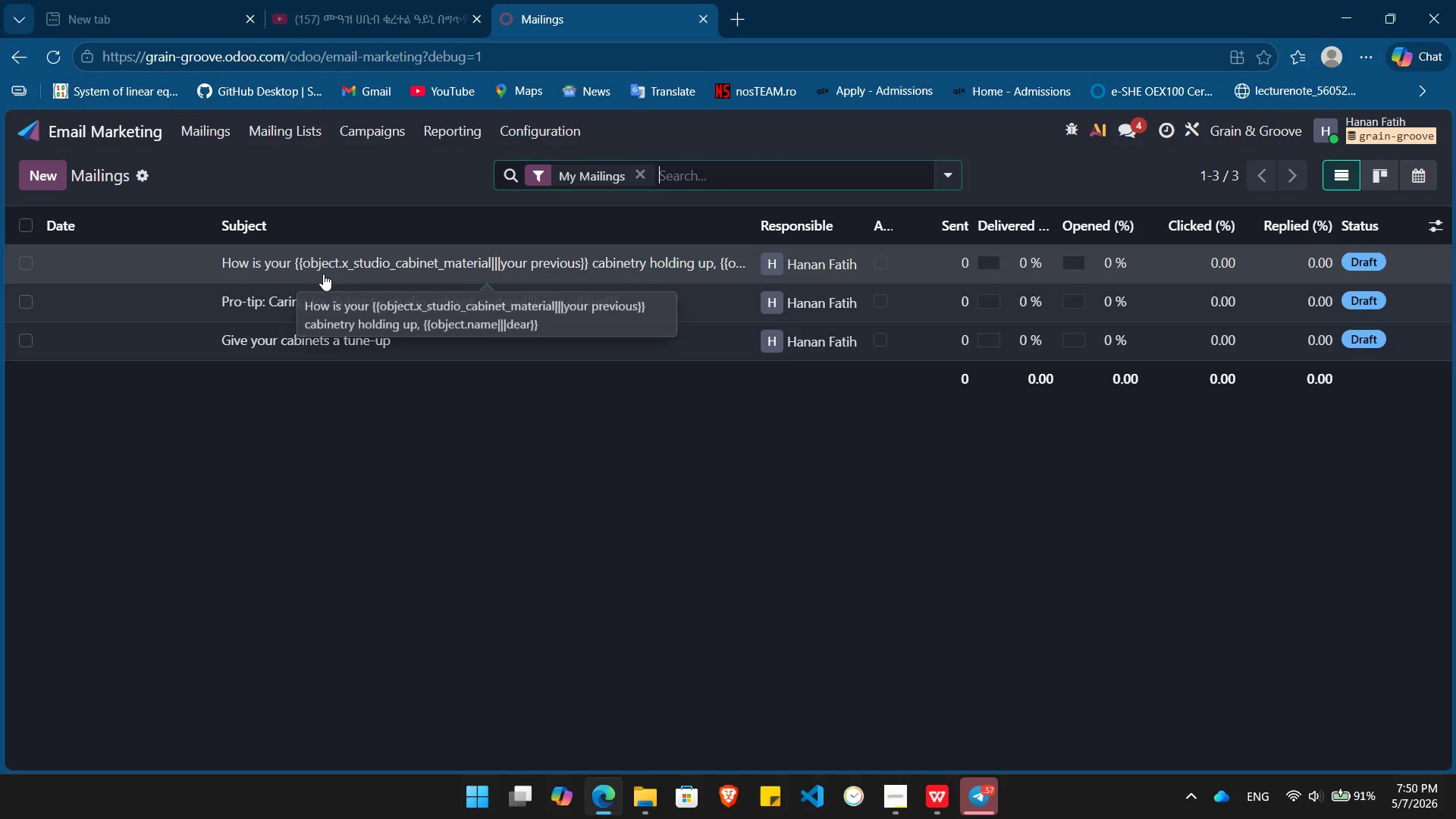 
left_click([323, 274])
 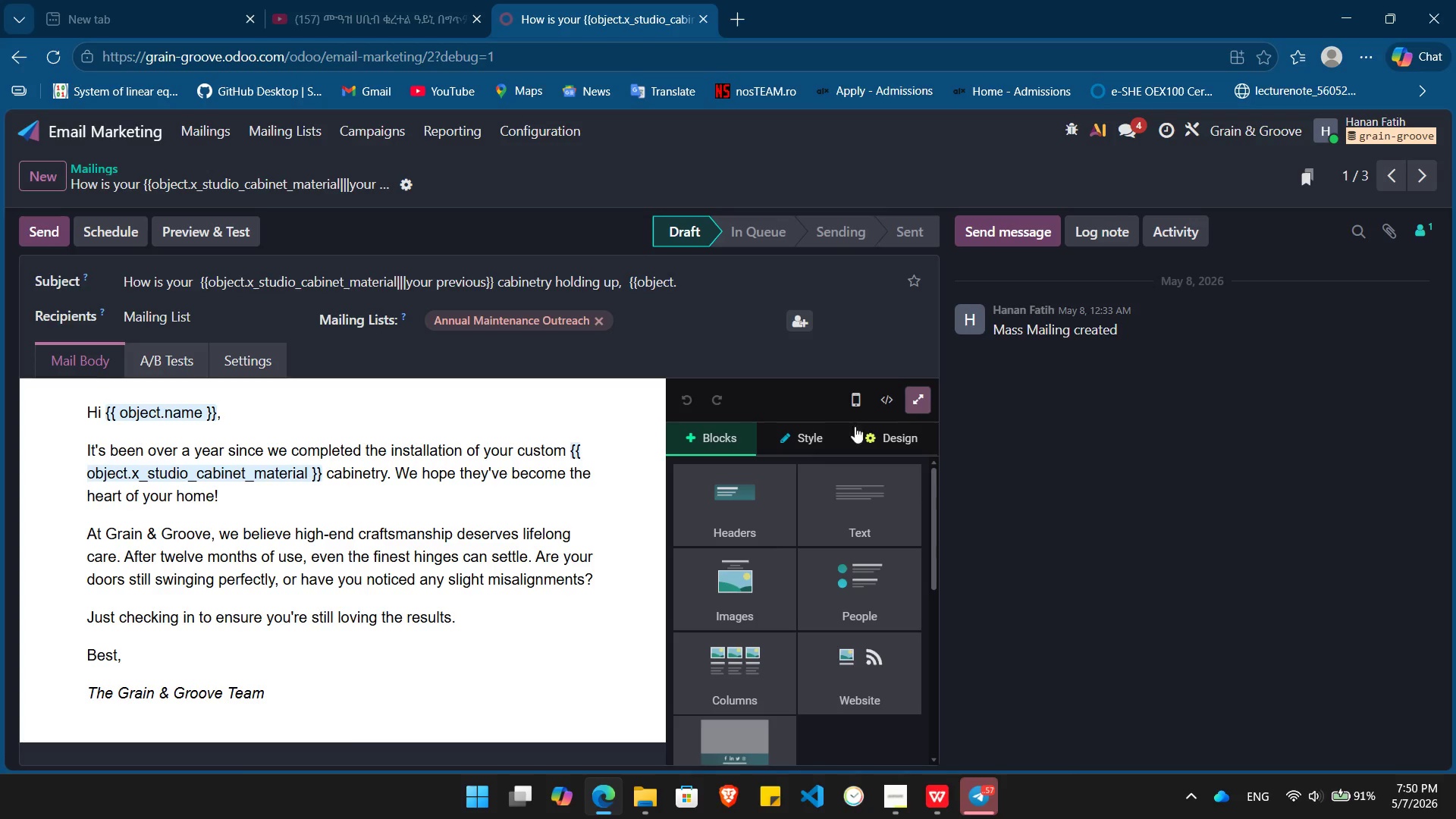 
left_click([920, 400])
 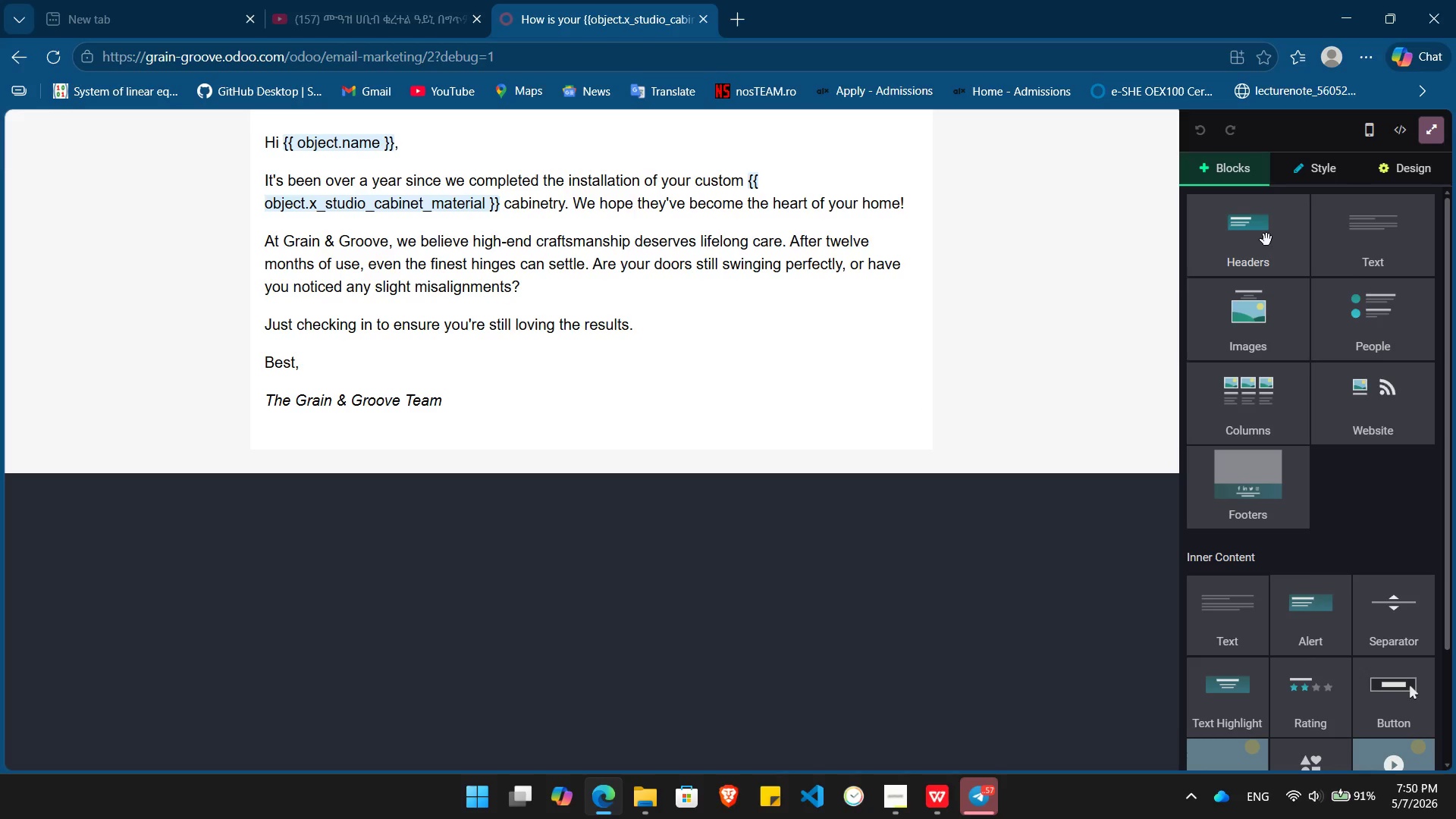 
left_click_drag(start_coordinate=[1266, 239], to_coordinate=[538, 105])
 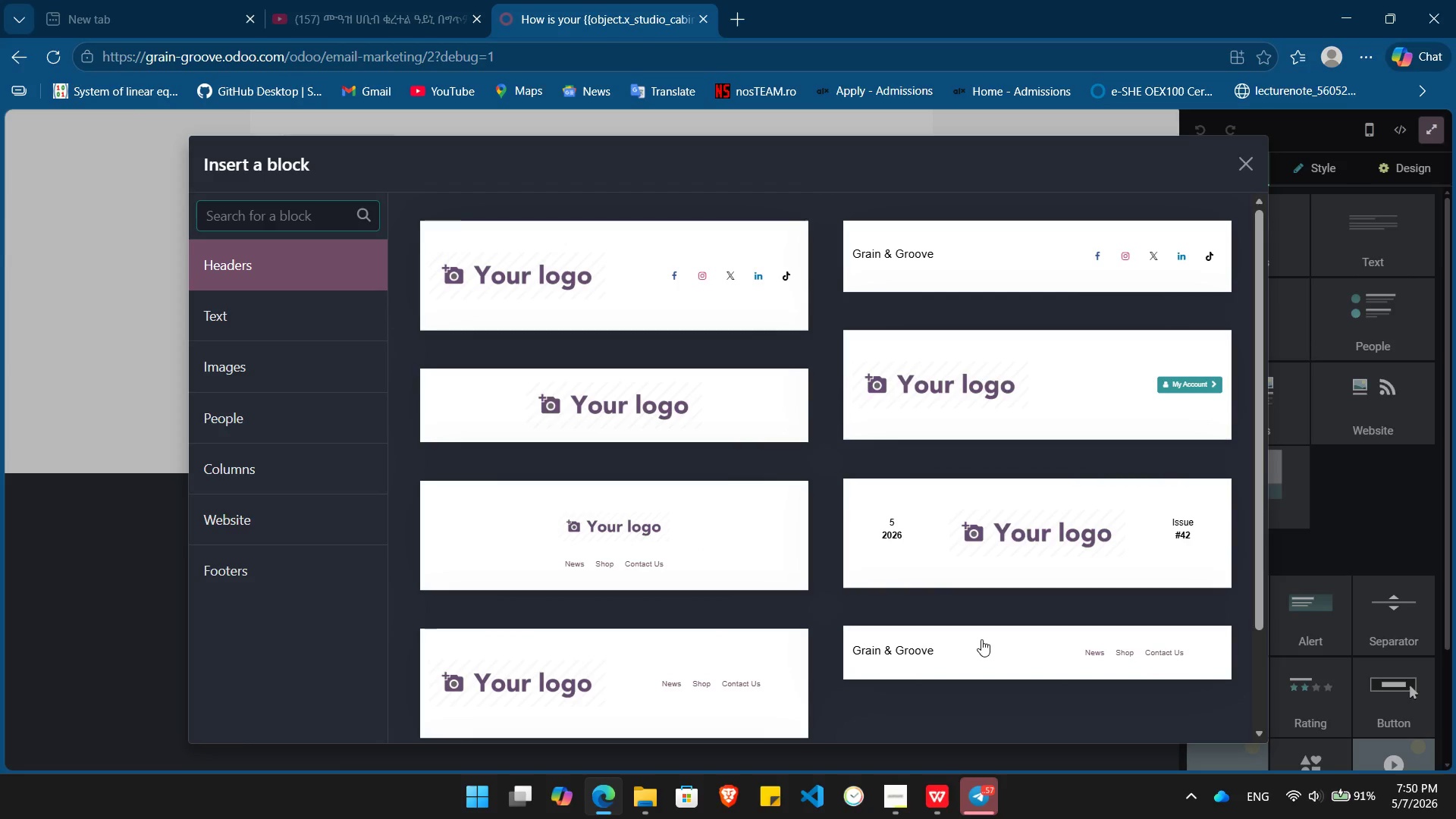 
left_click([980, 645])
 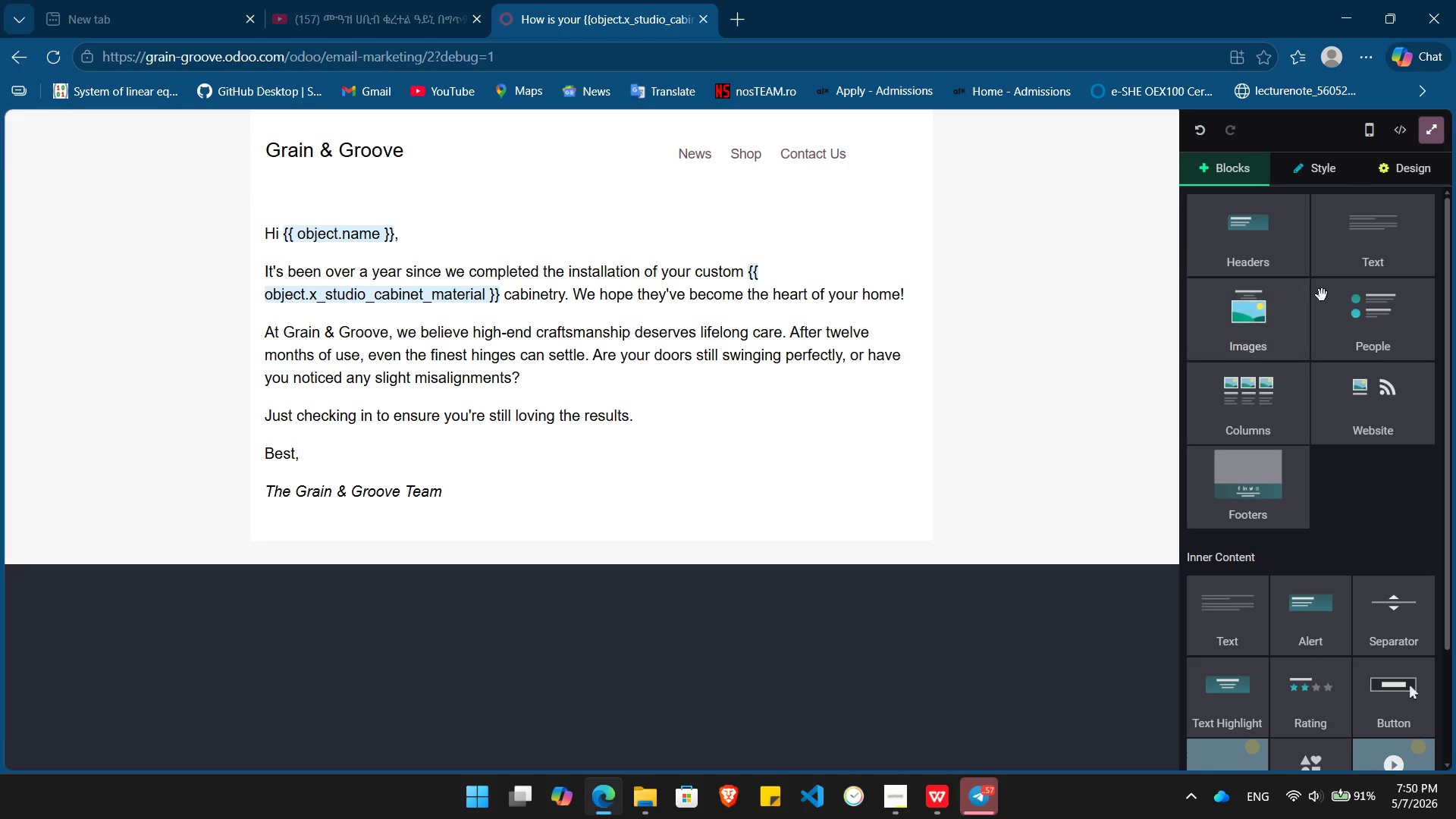 
left_click_drag(start_coordinate=[1272, 324], to_coordinate=[497, 191])
 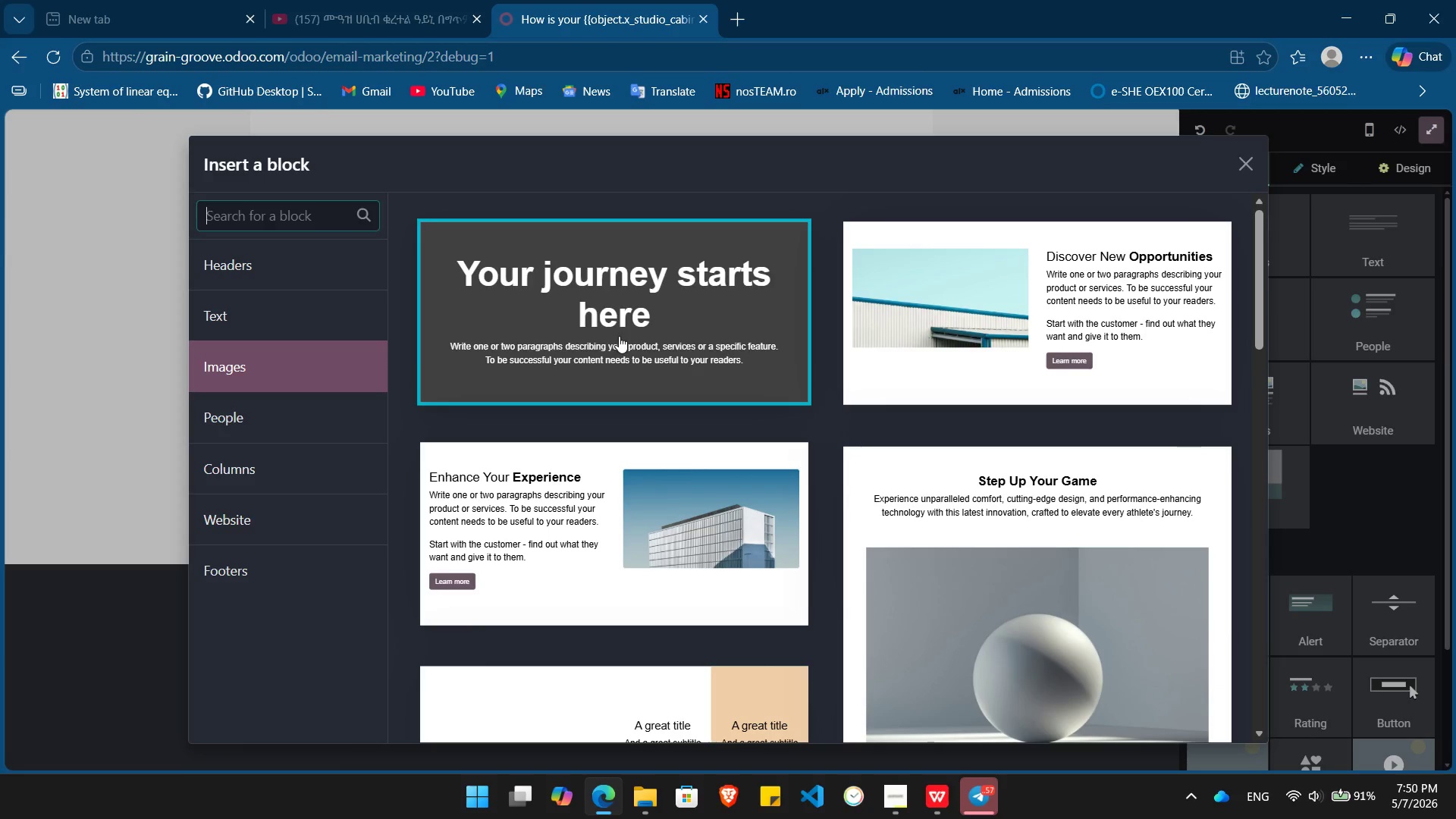 
left_click([620, 336])
 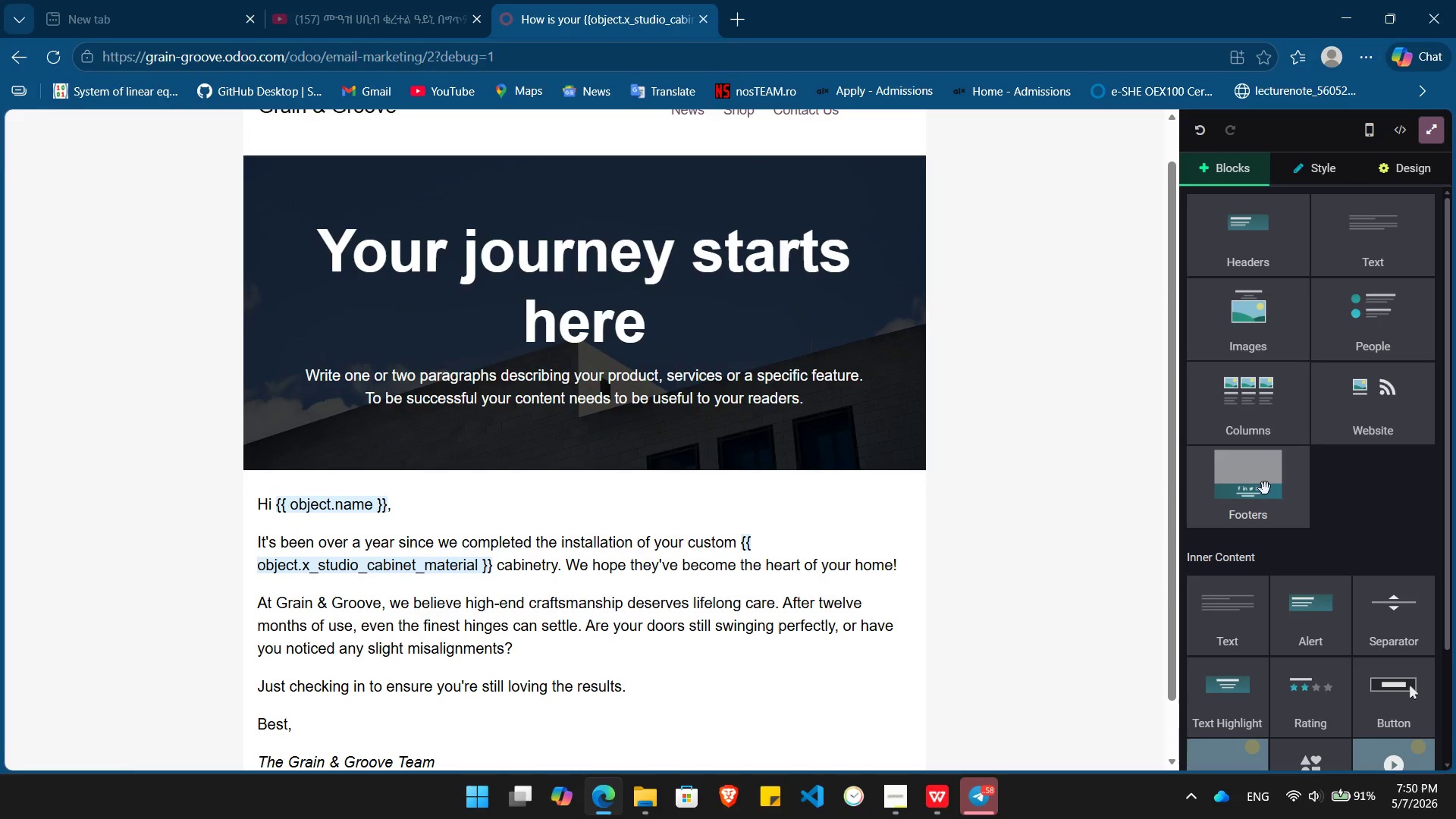 
left_click_drag(start_coordinate=[1265, 490], to_coordinate=[570, 752])
 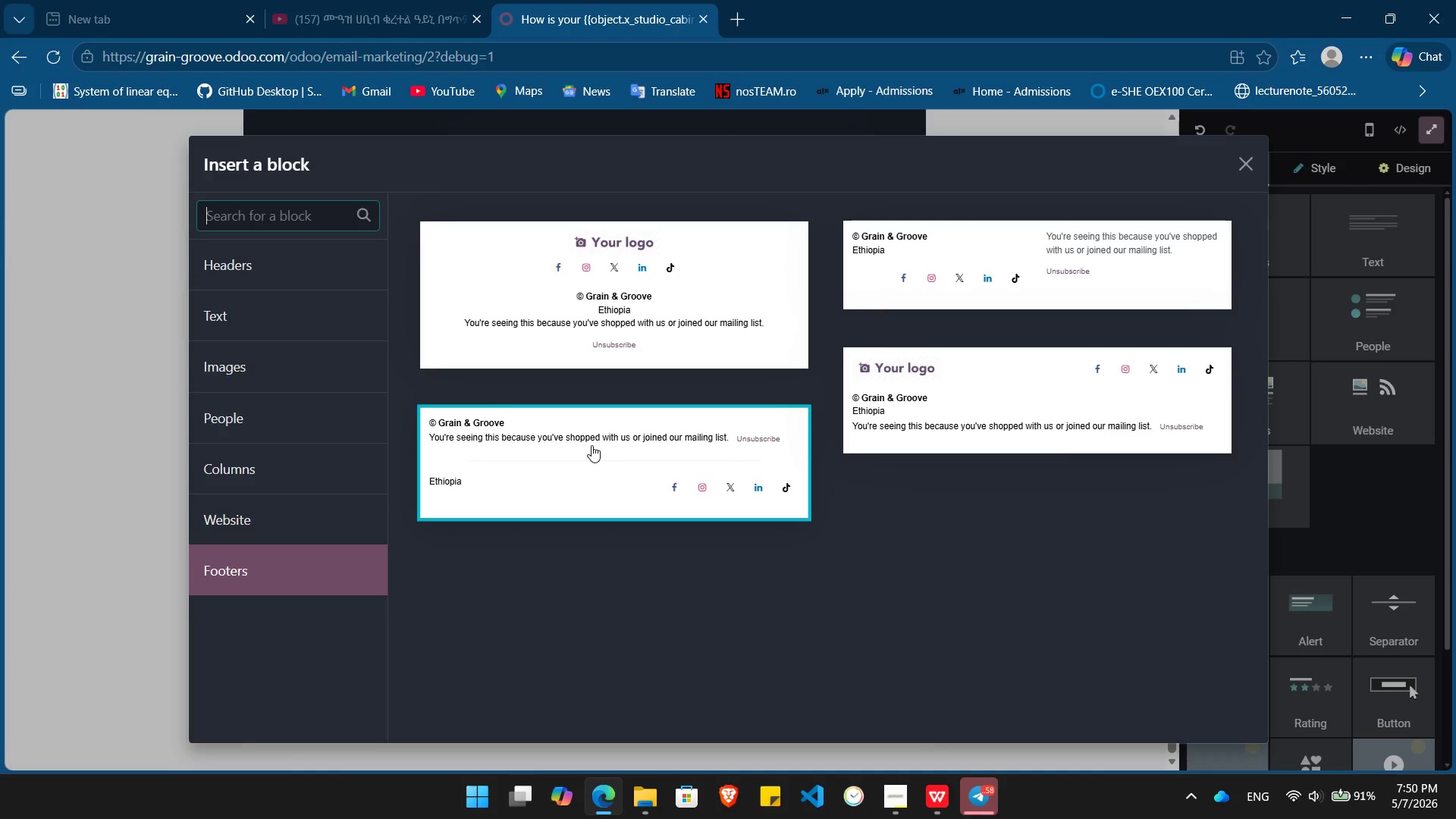 
left_click([592, 445])
 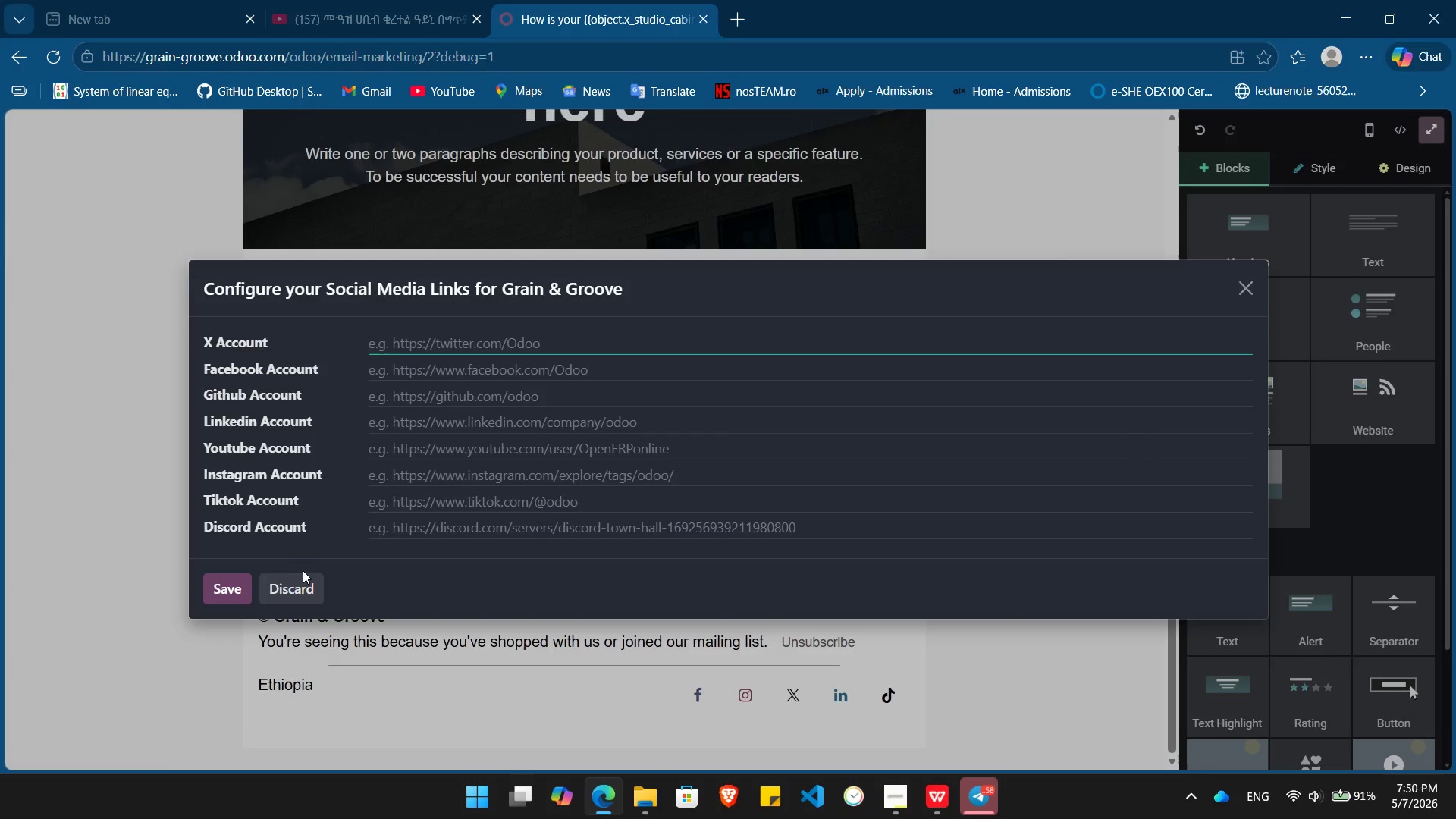 
left_click([294, 580])
 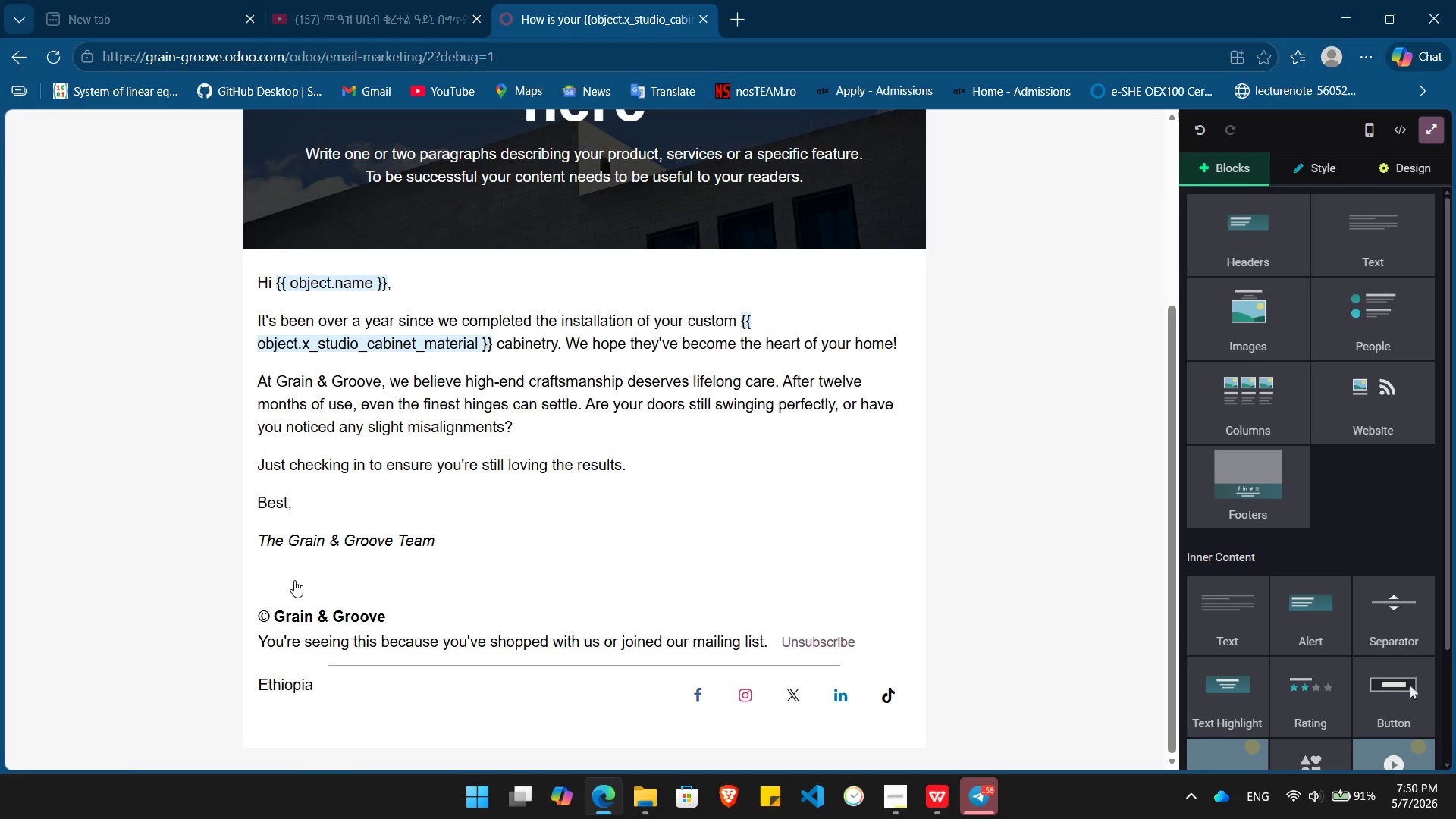 
wait(16.47)
 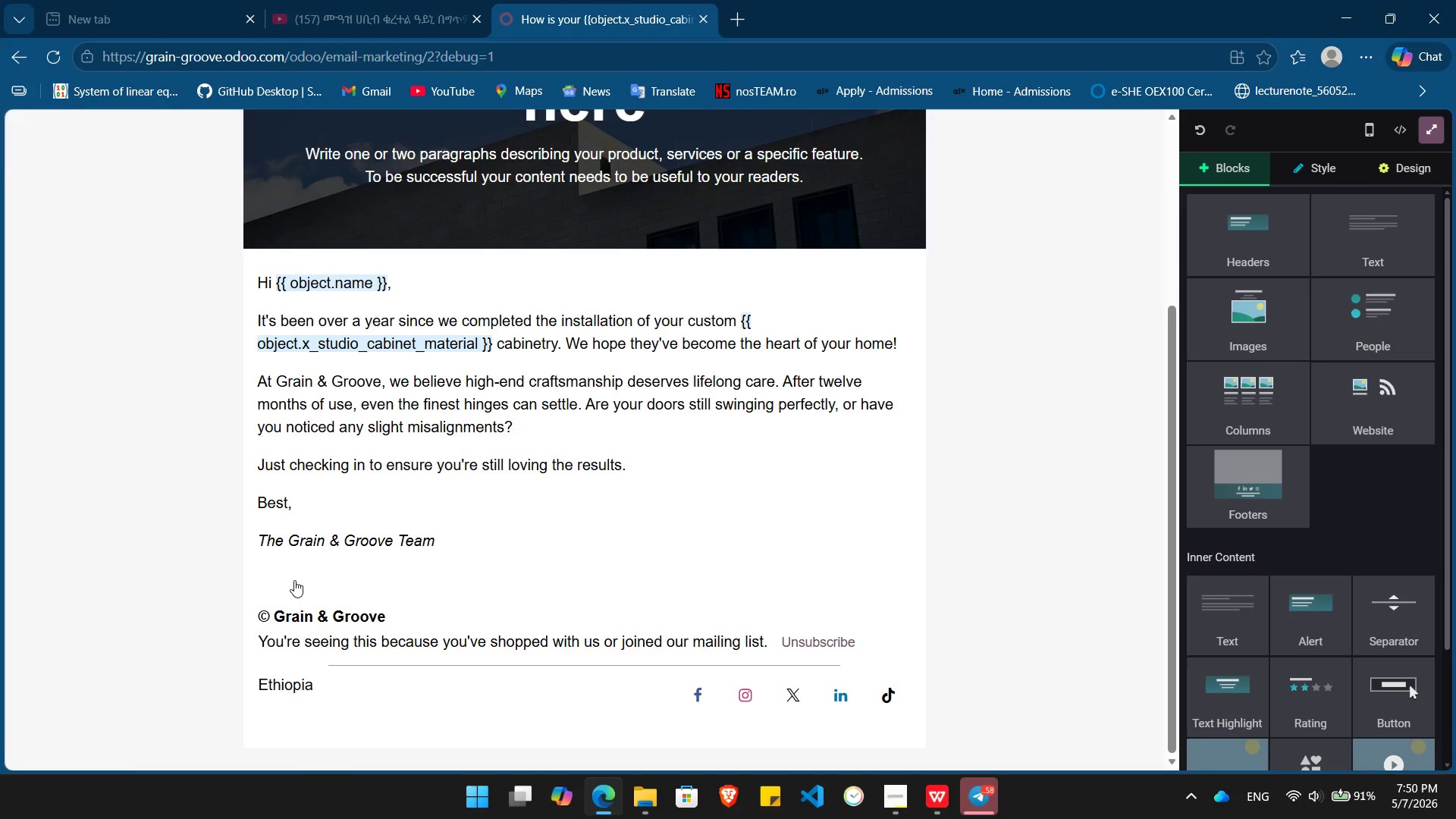 
key(Alt+Tab)